 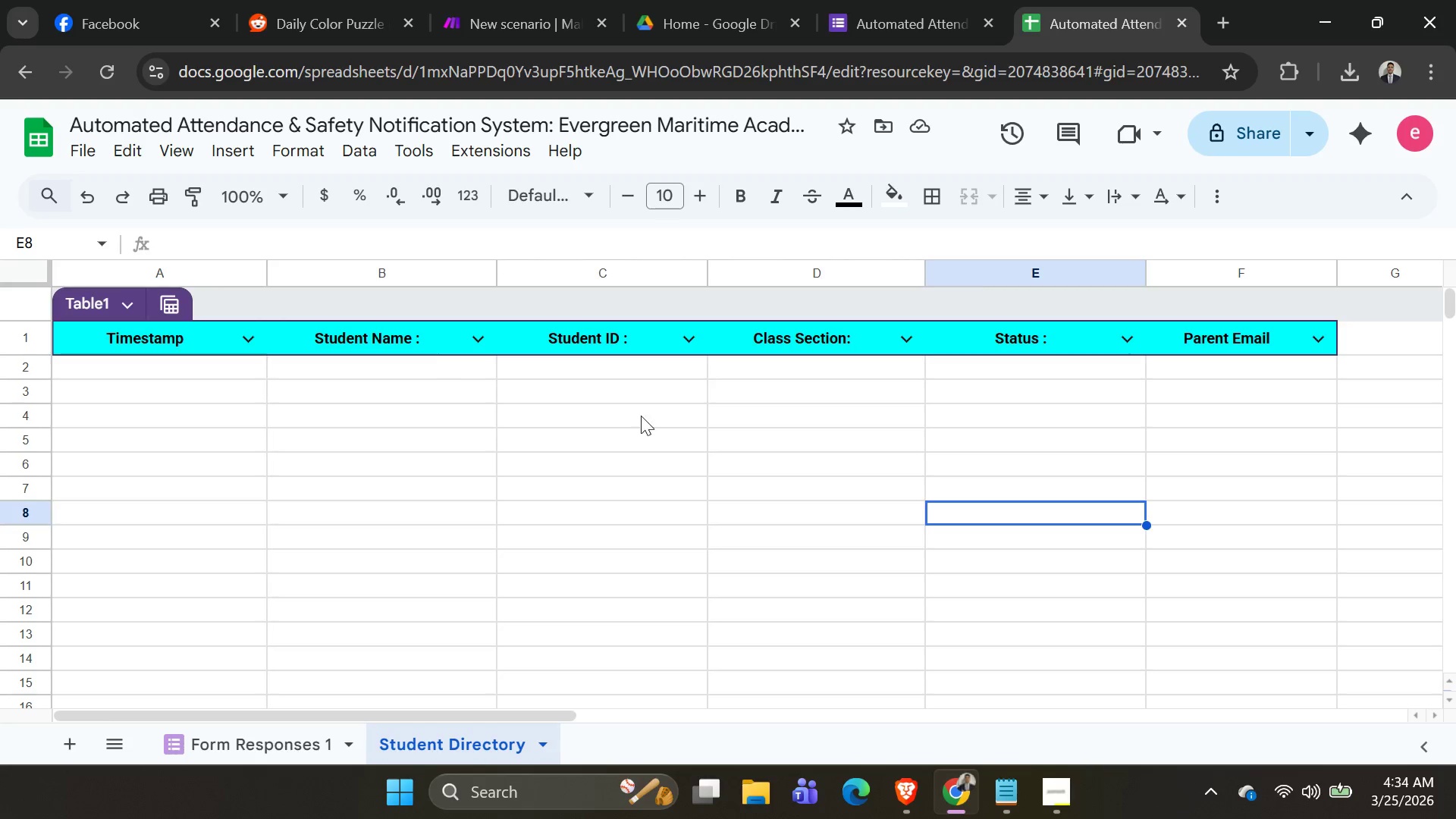 
left_click([141, 352])
 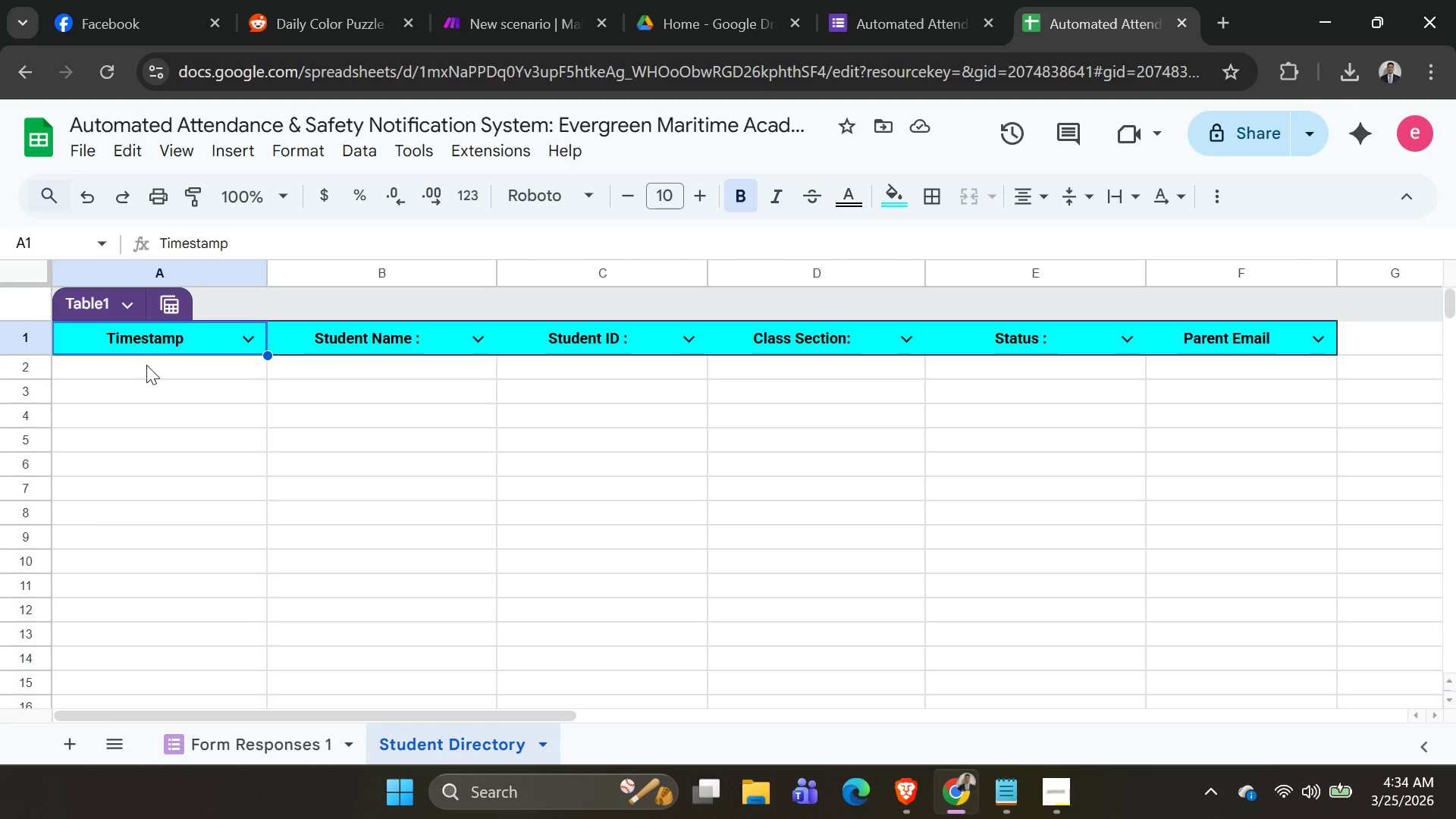 
left_click([149, 370])
 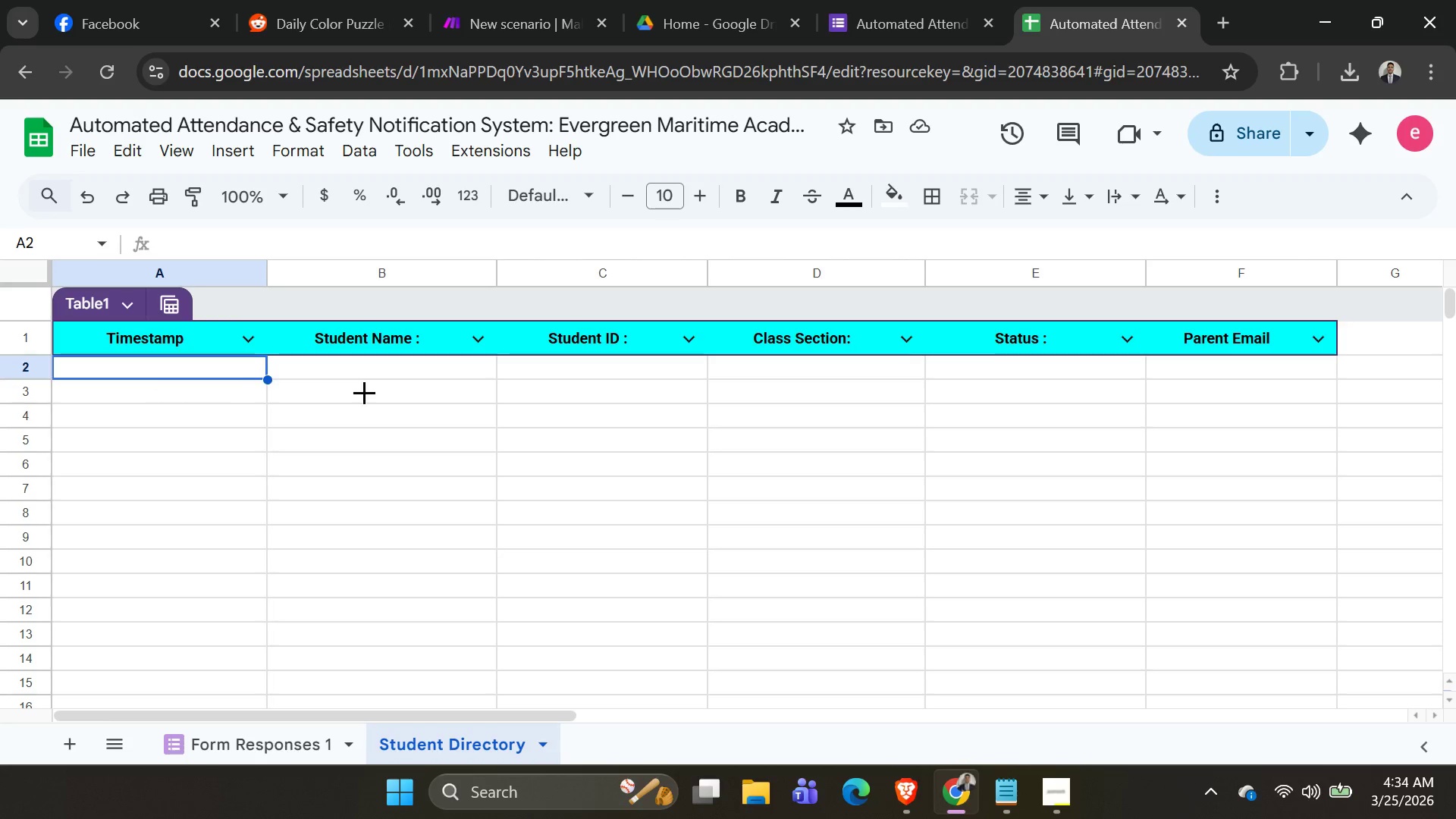 
key(Alt+AltLeft)
 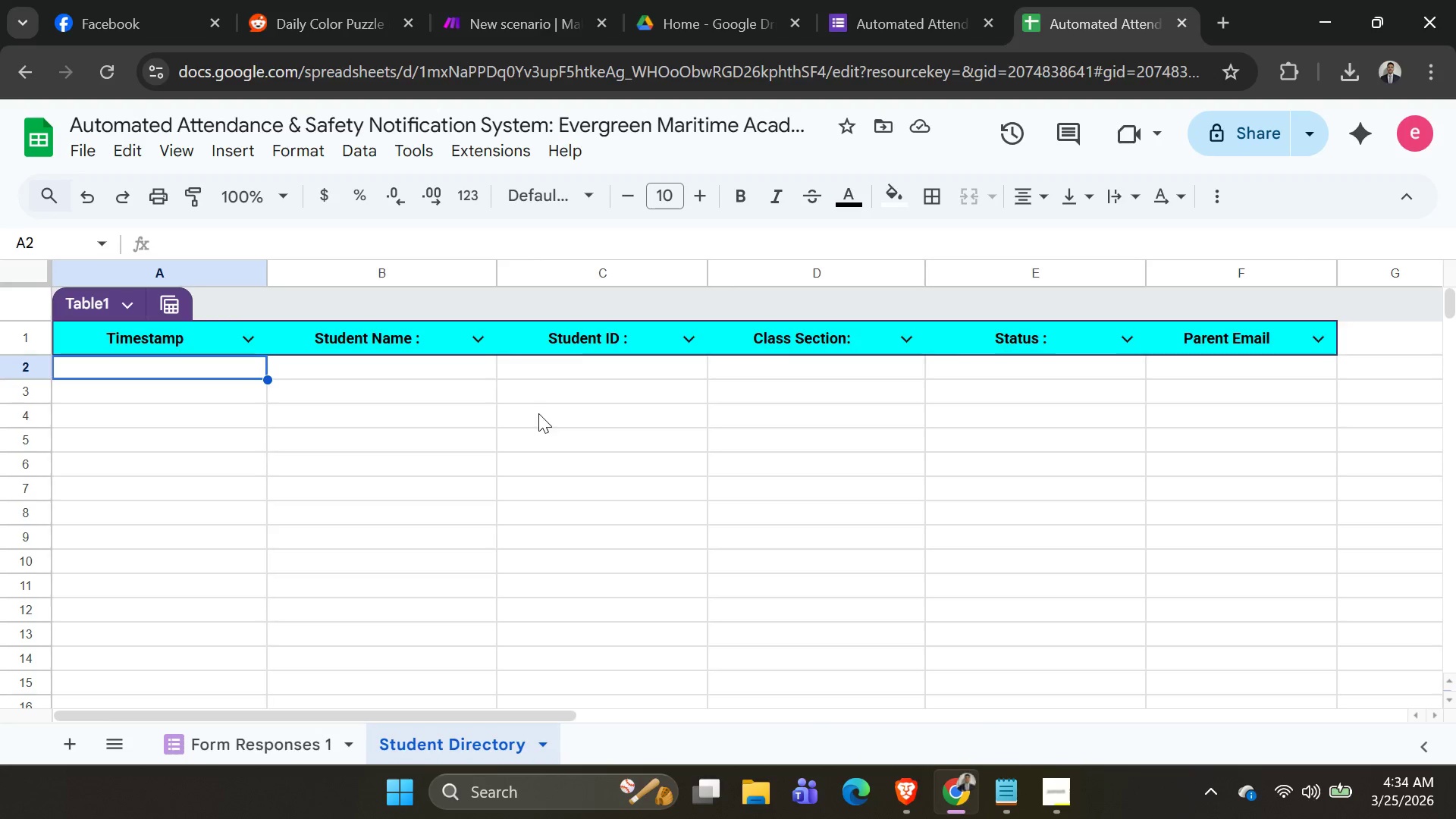 
key(Alt+Tab)